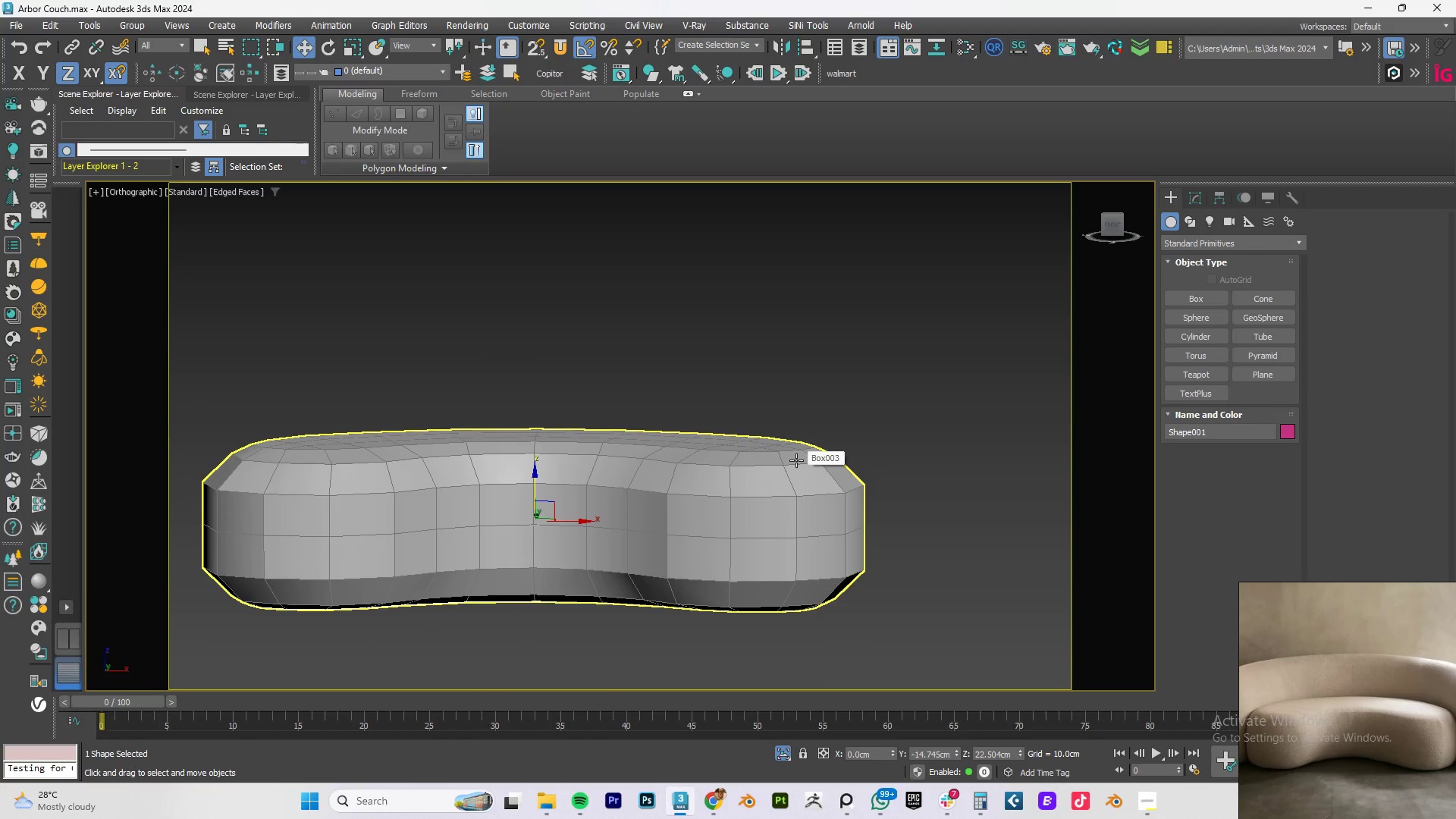 
key(Control+Z)
 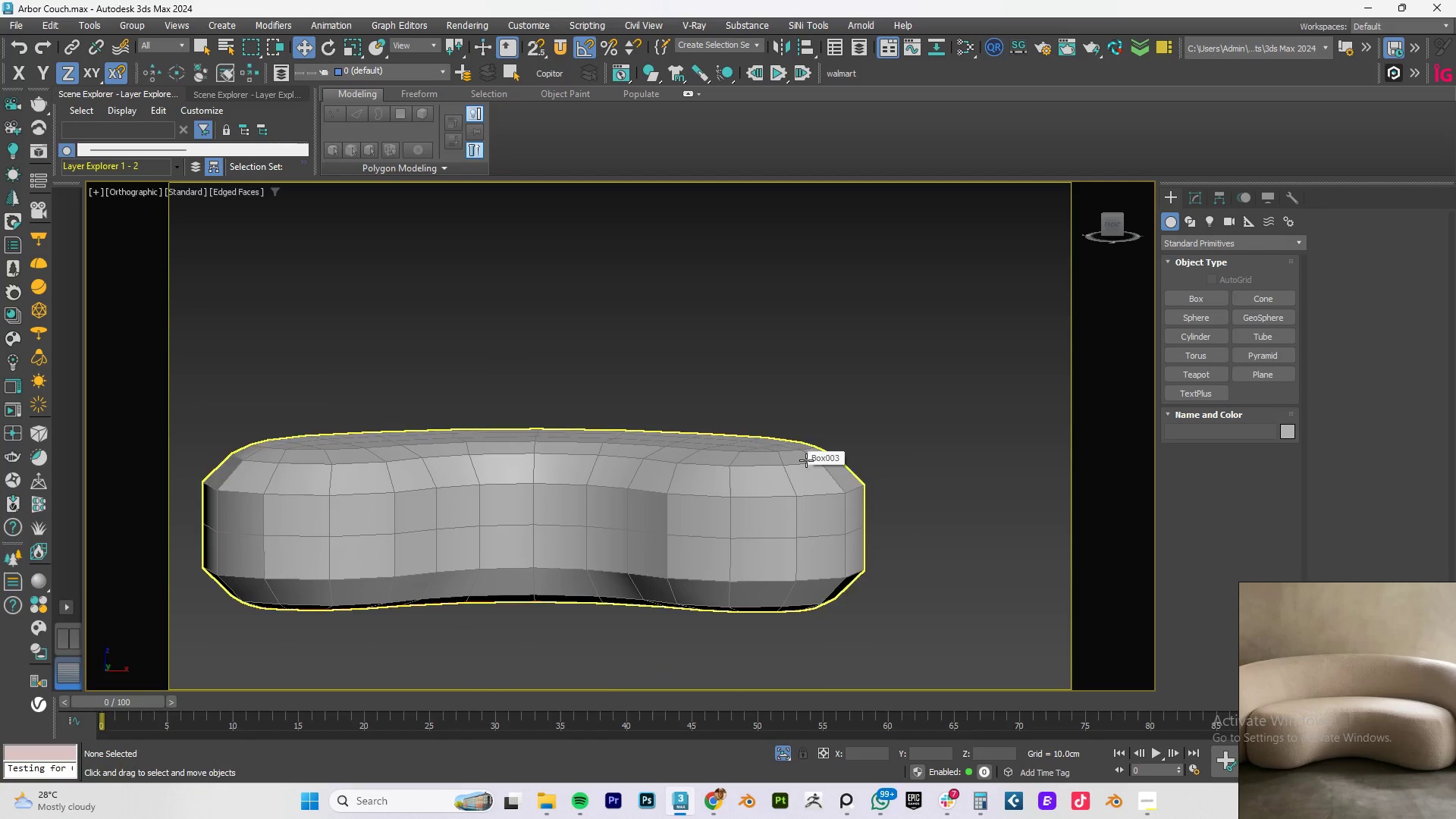 
hold_key(key=AltLeft, duration=0.61)
 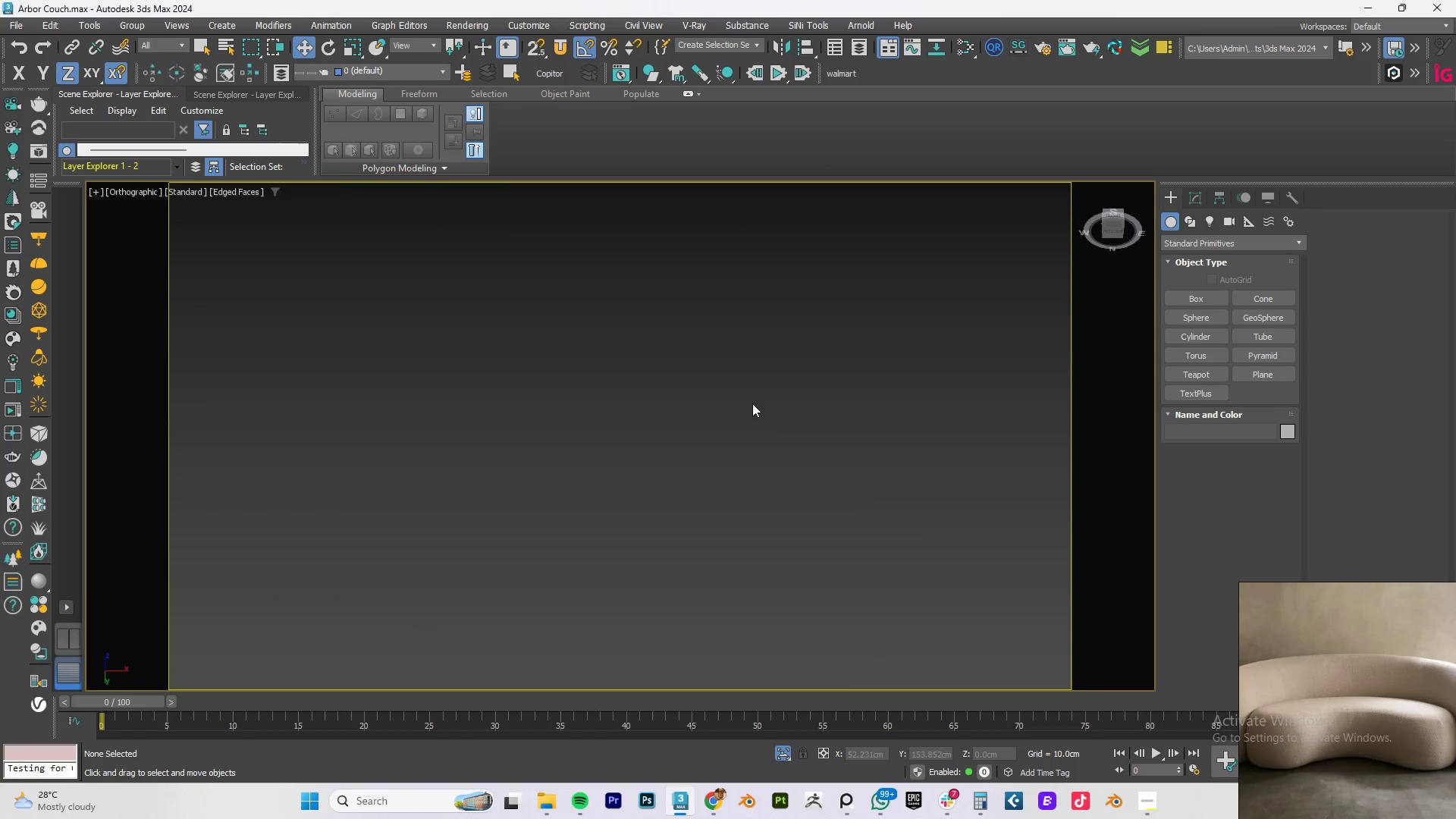 
scroll: coordinate [762, 471], scroll_direction: down, amount: 5.0
 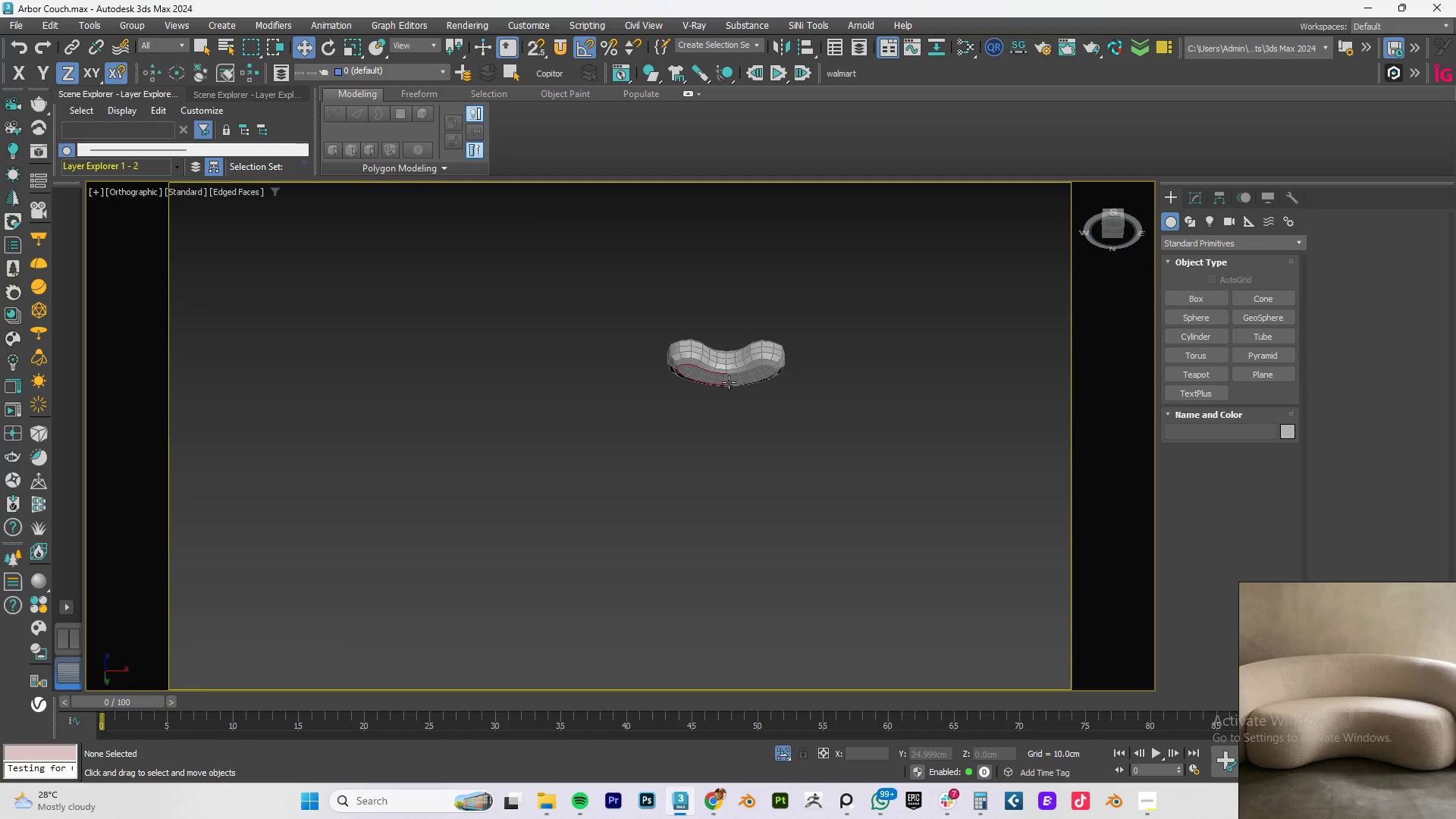 
key(Control+Z)
 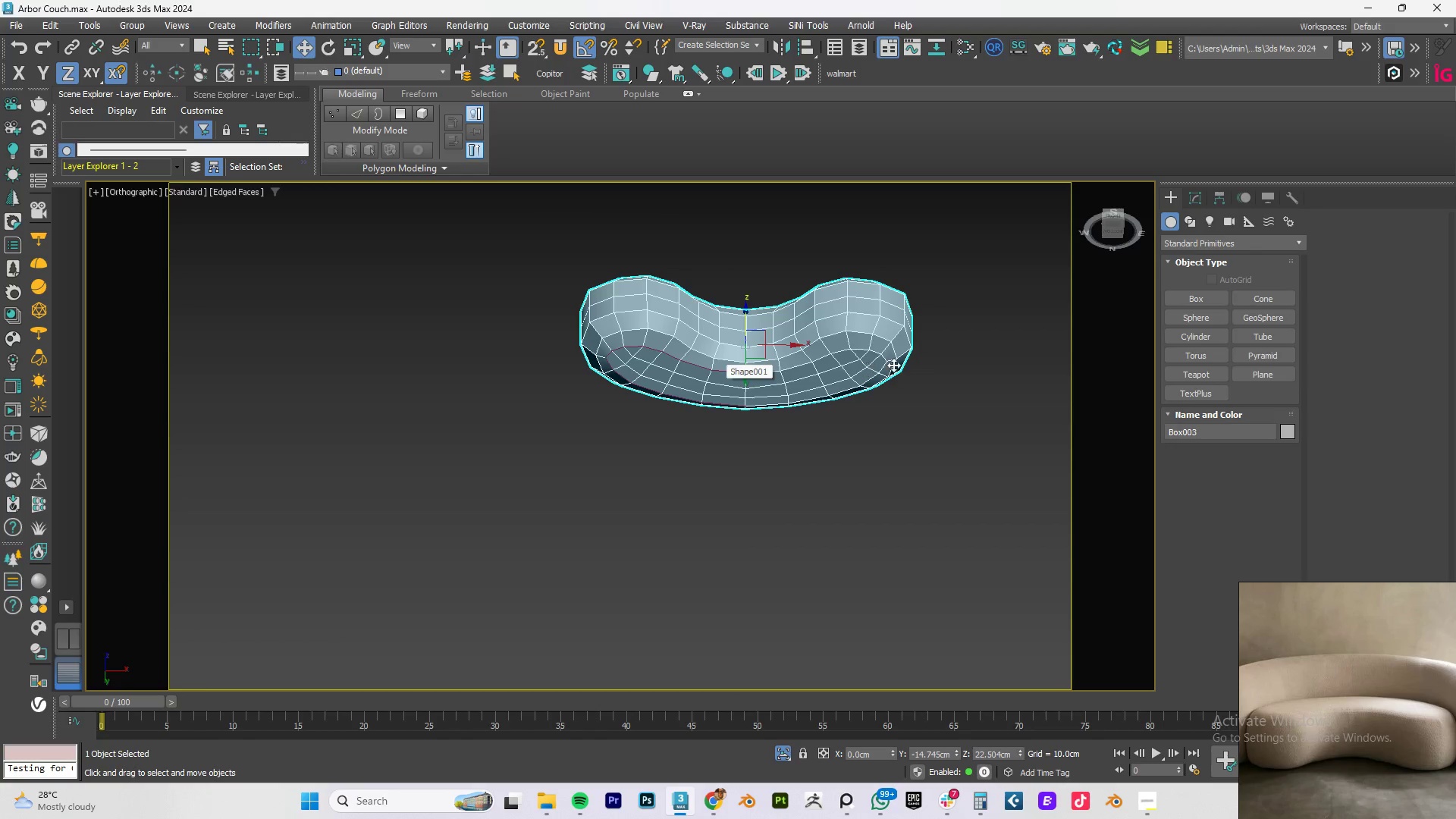 
scroll: coordinate [715, 374], scroll_direction: up, amount: 3.0
 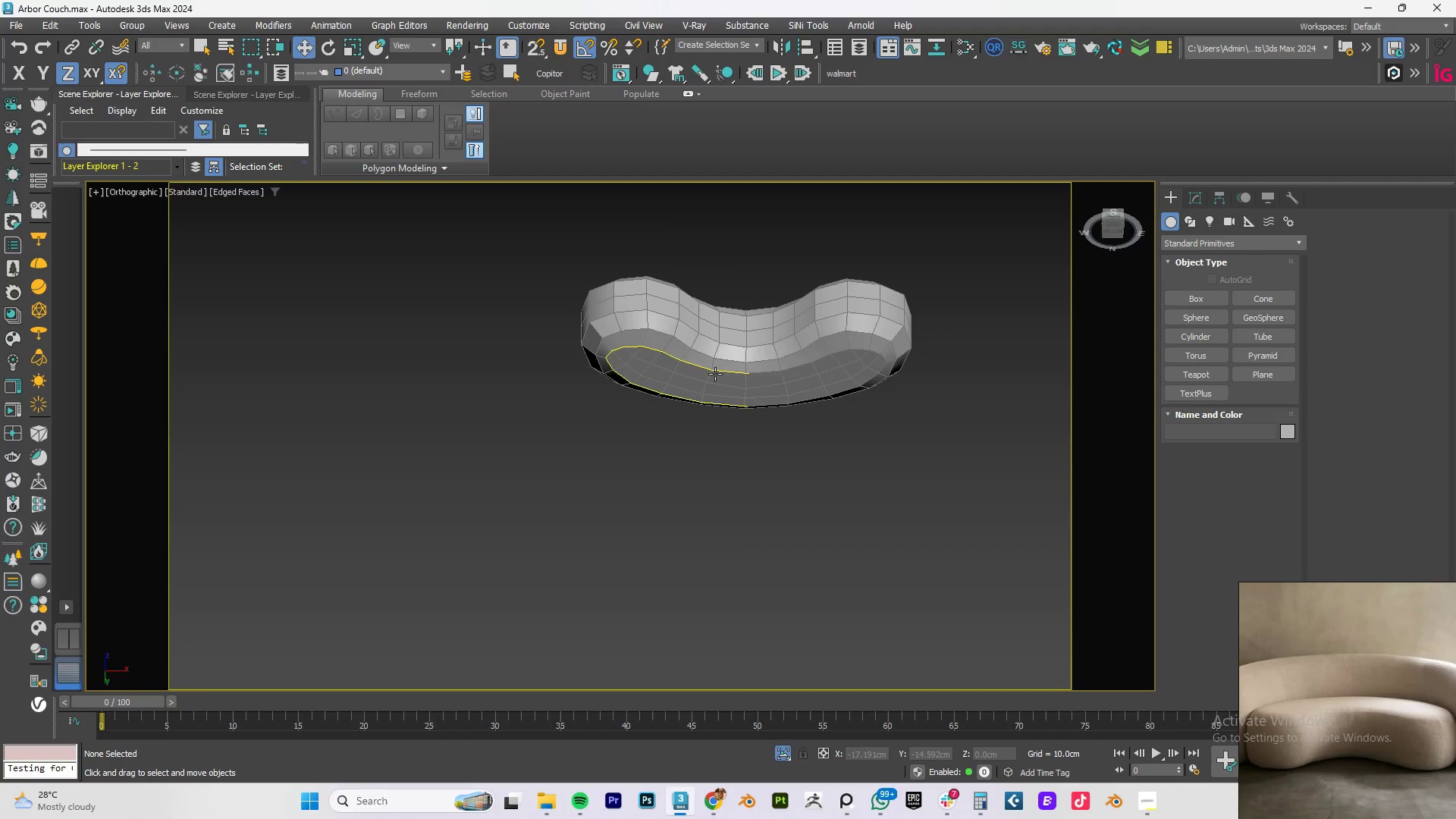 
key(Control+Z)
 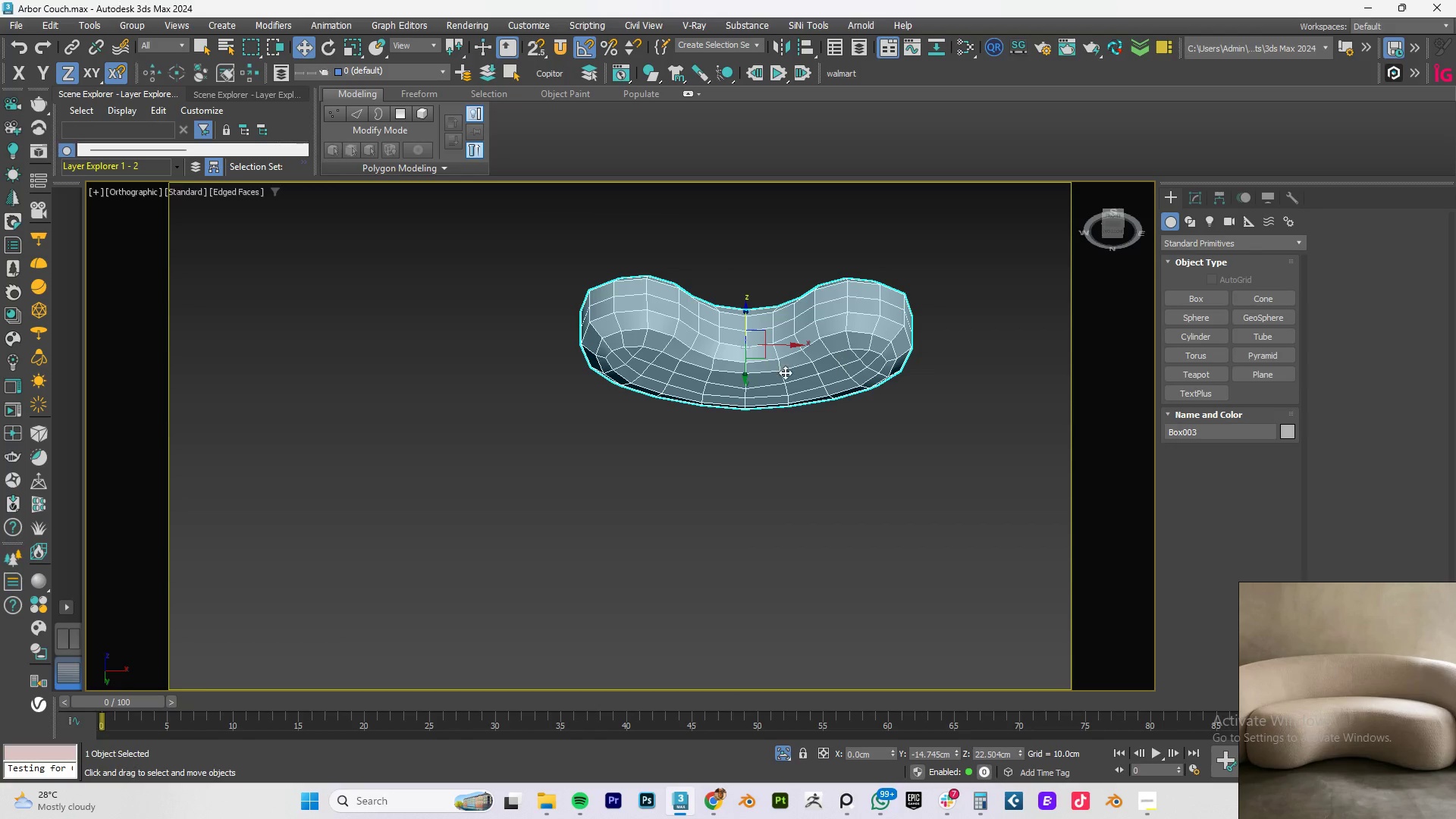 
hold_key(key=AltLeft, duration=0.64)
 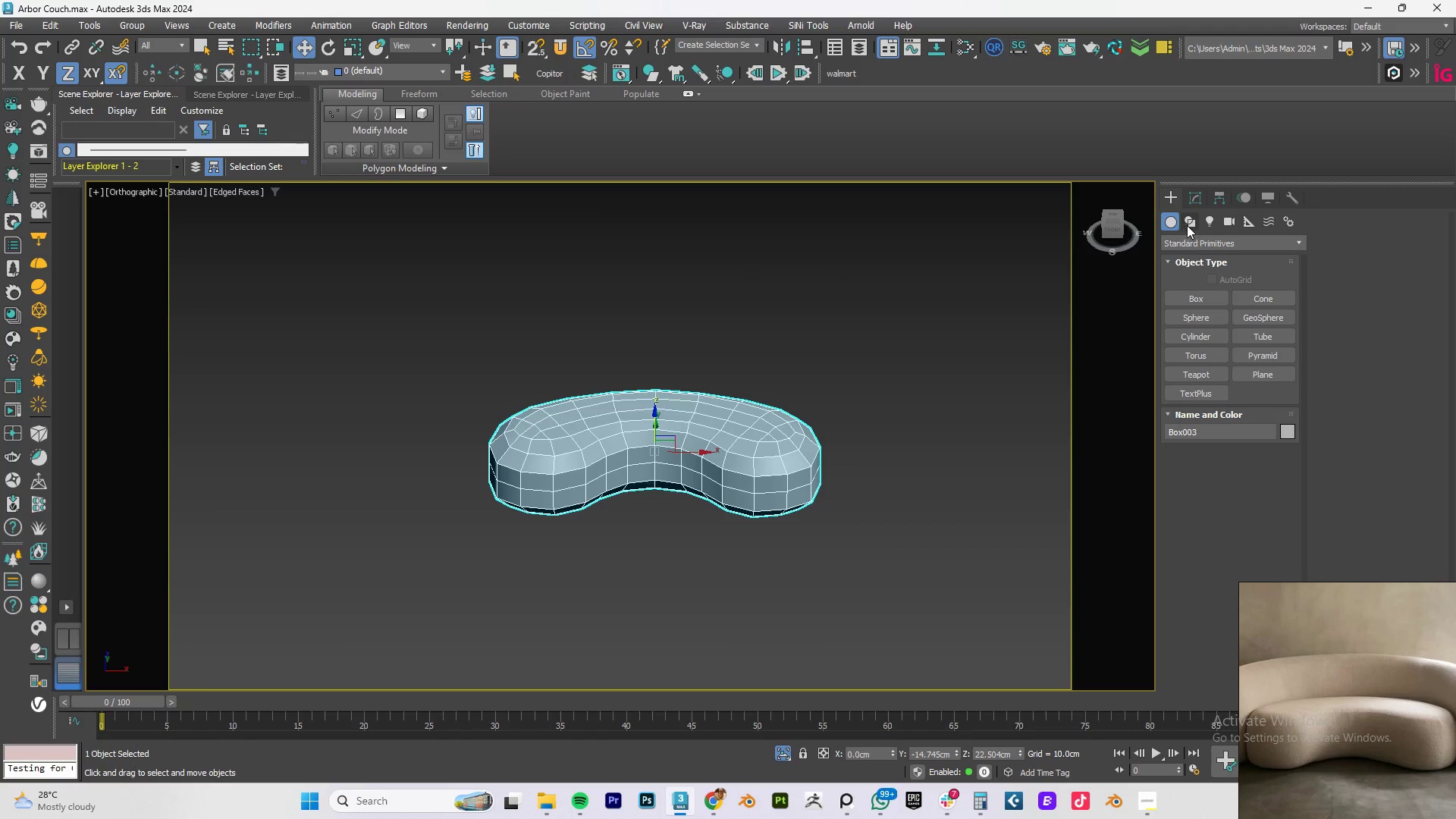 
left_click([1191, 202])
 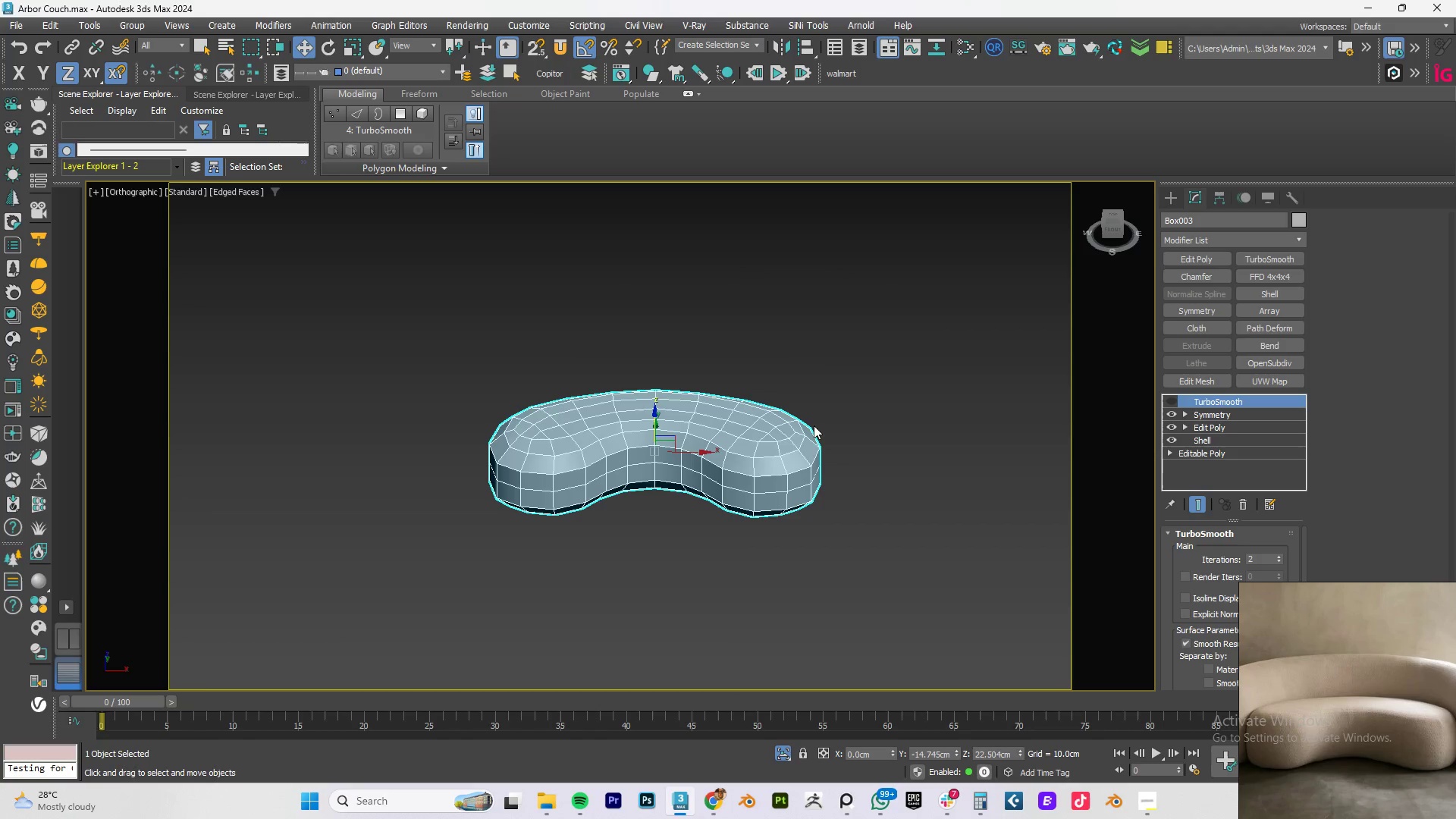 
left_click([778, 442])
 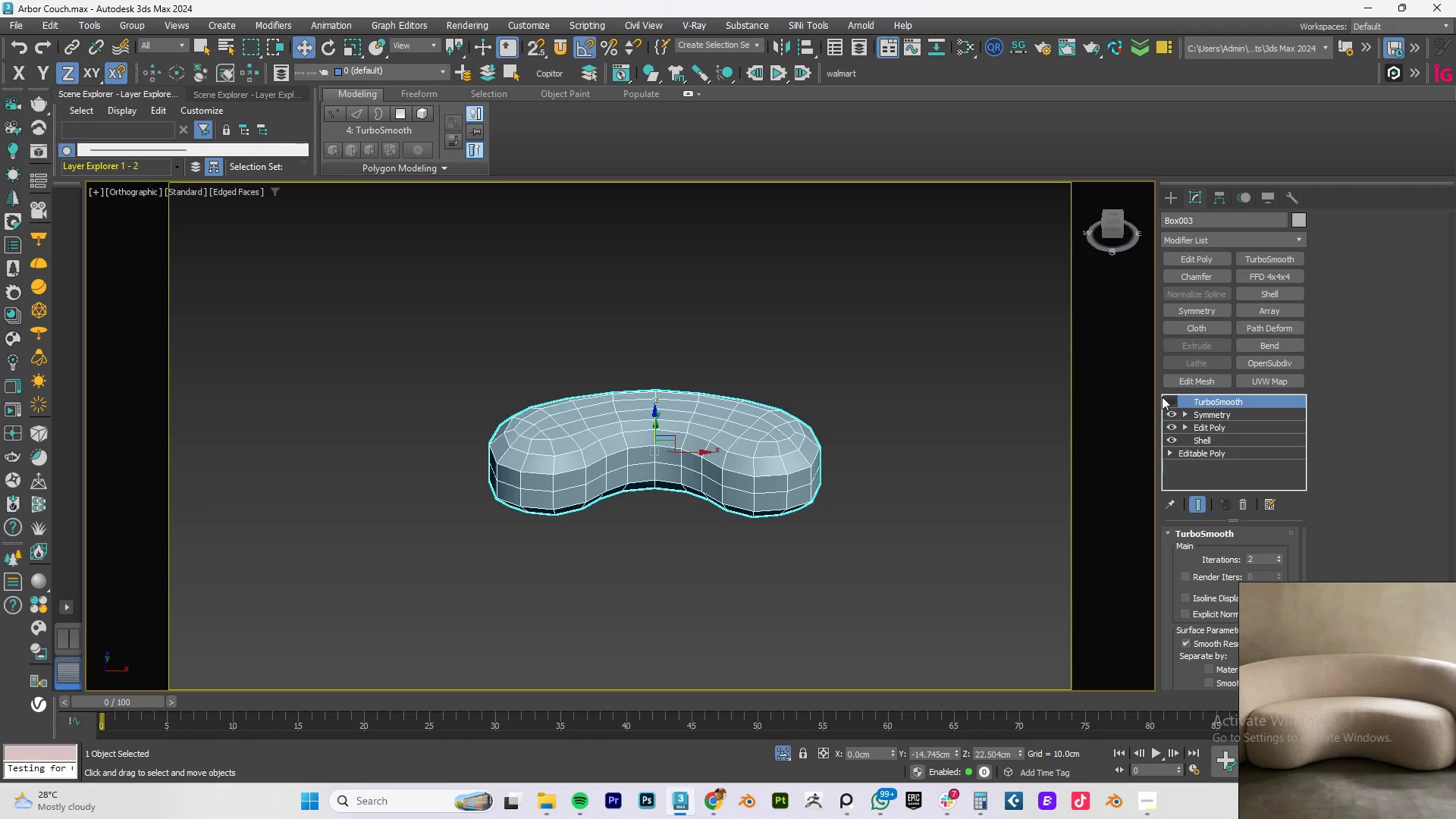 
left_click([1169, 397])
 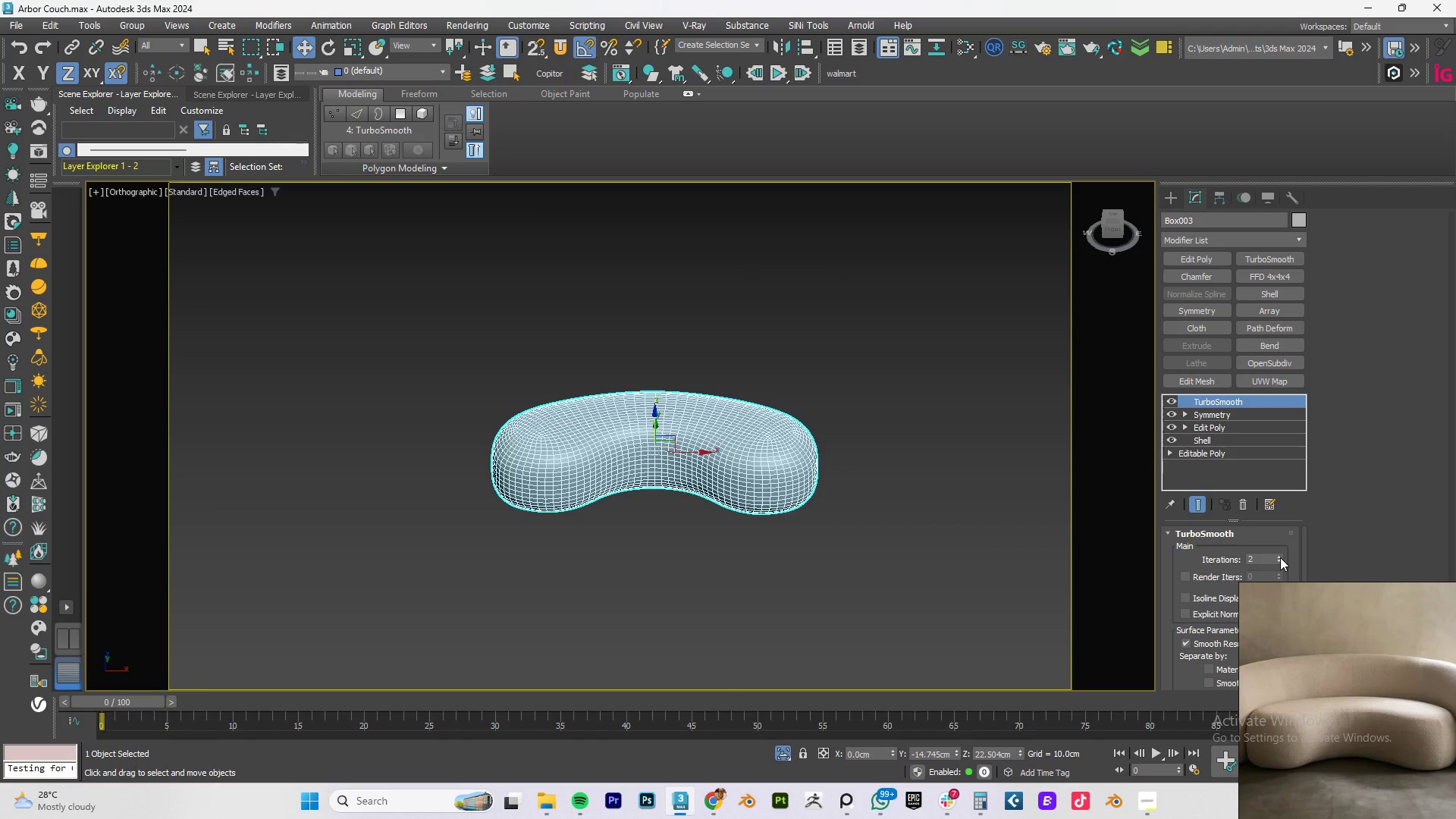 
key(F4)
 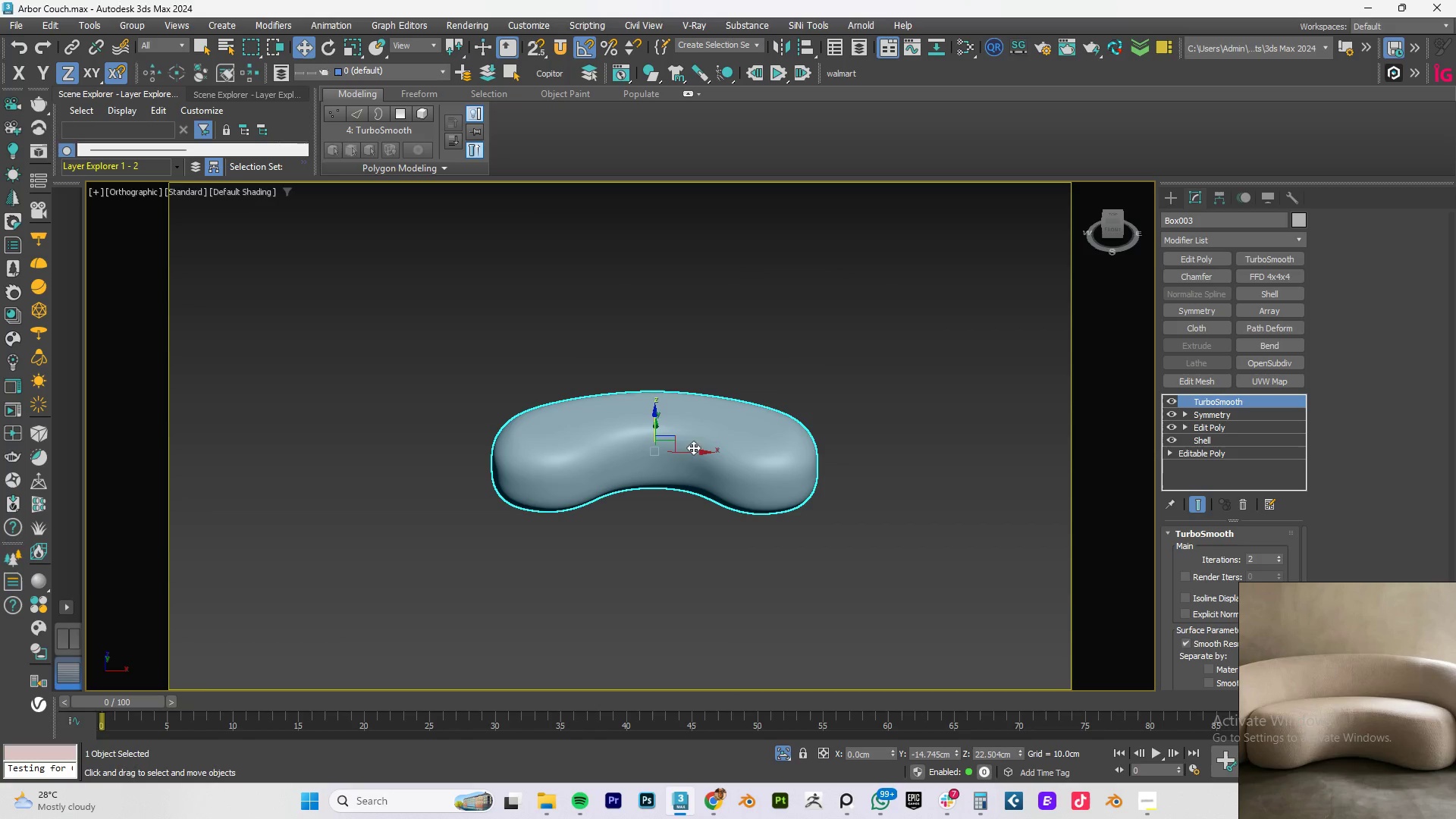 
hold_key(key=AltLeft, duration=0.75)
 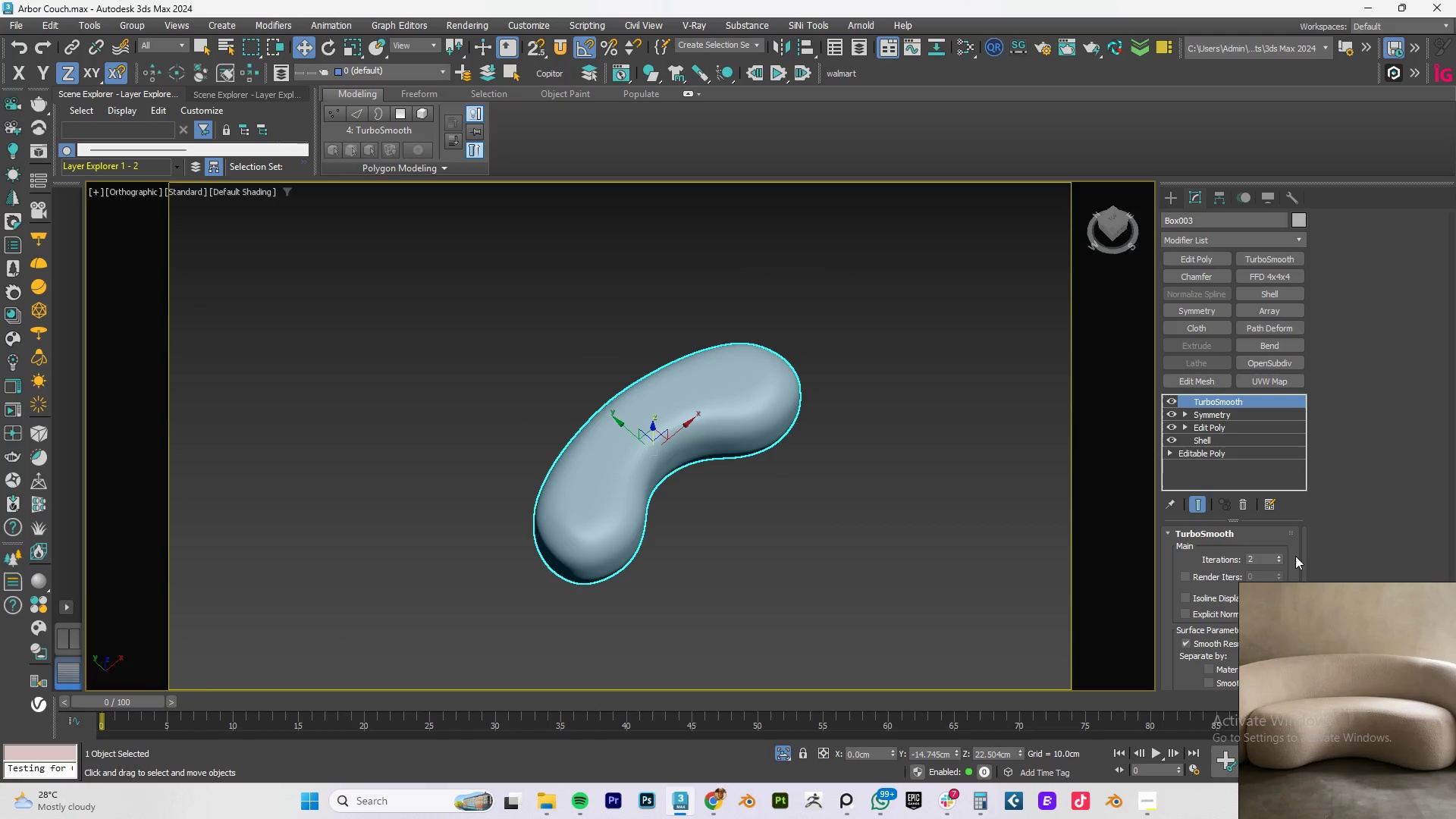 
hold_key(key=AltLeft, duration=1.81)
left_click([1279, 560])
 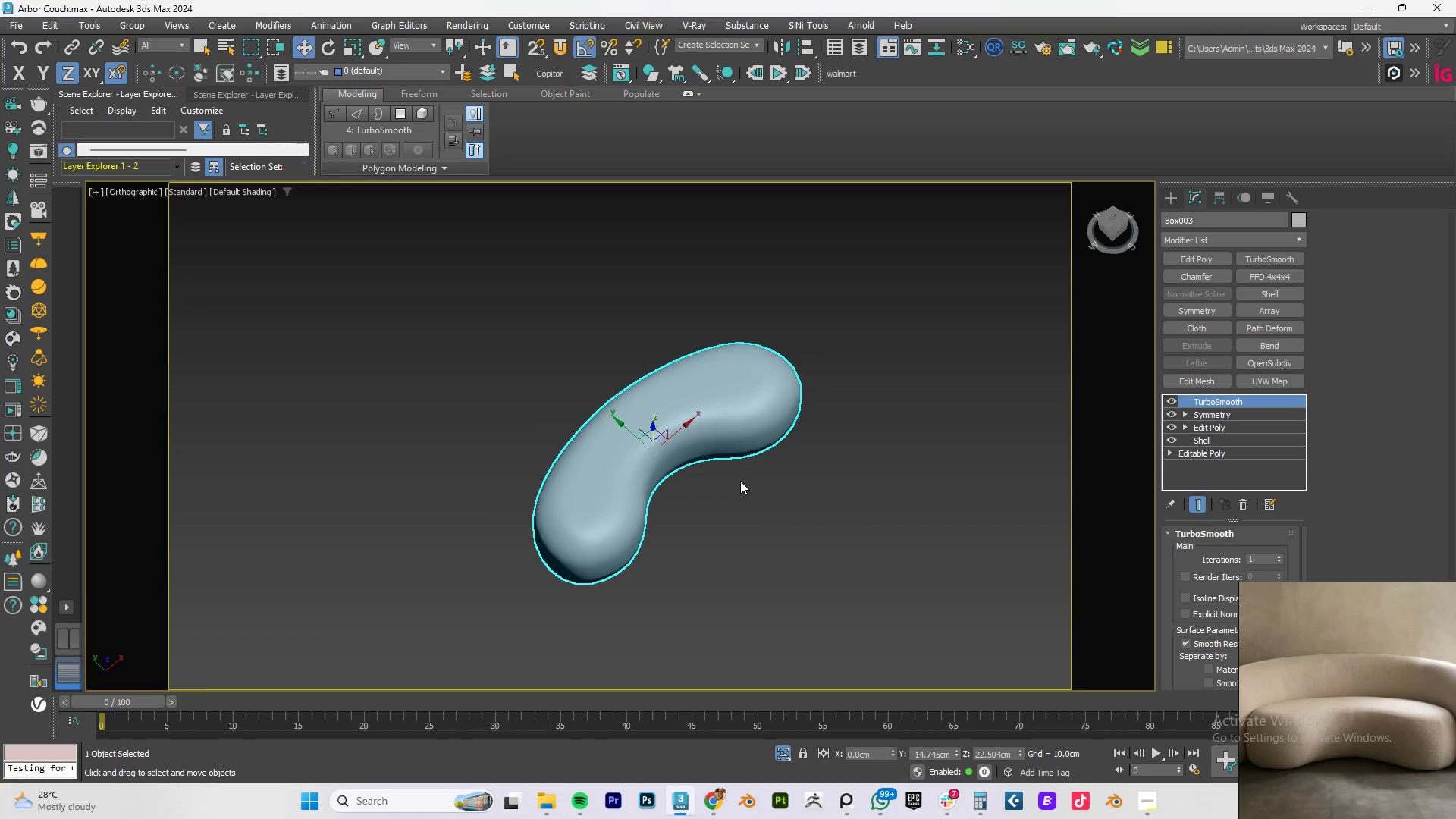 
hold_key(key=AltLeft, duration=0.92)
 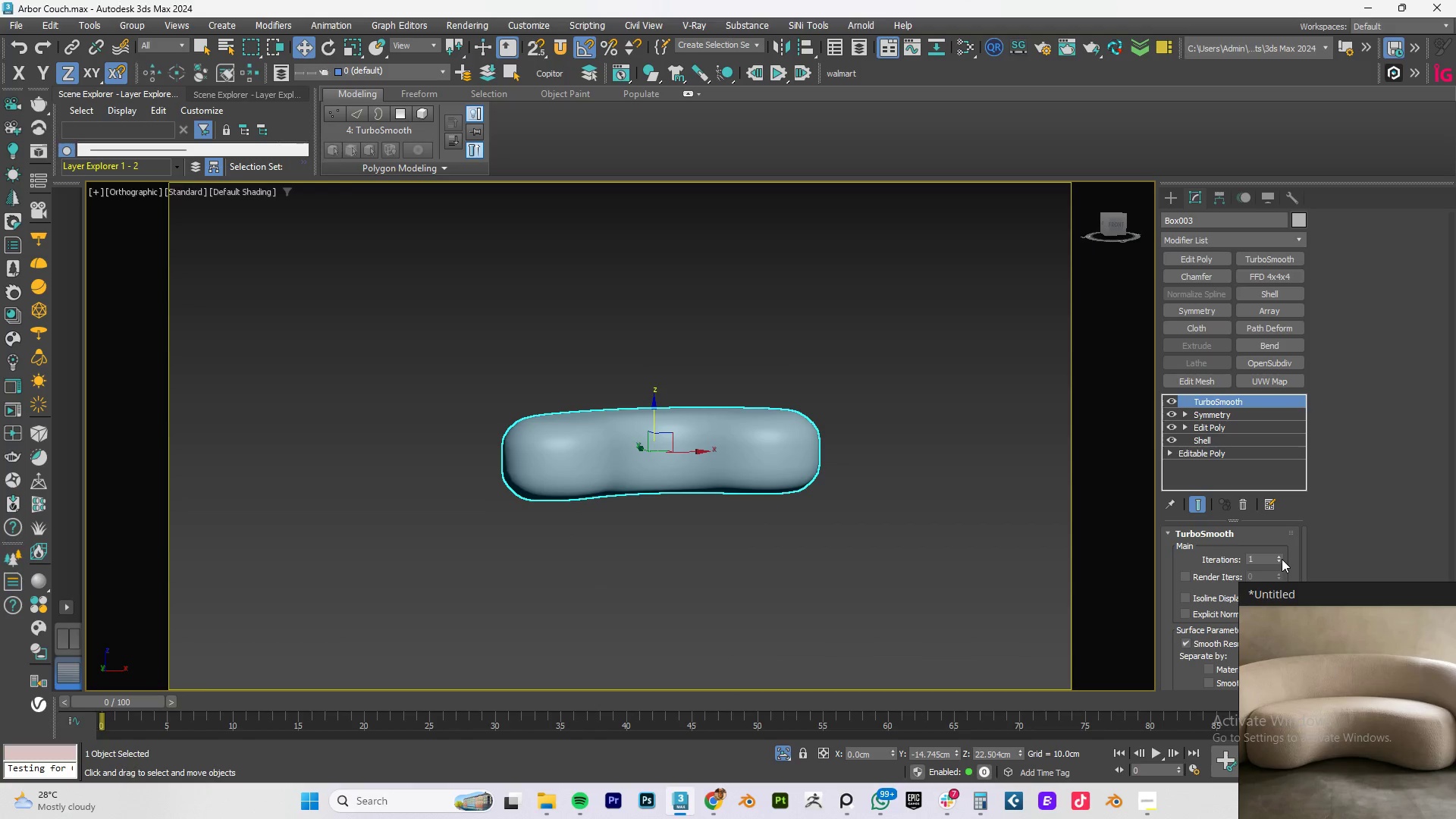 
left_click([1278, 555])
 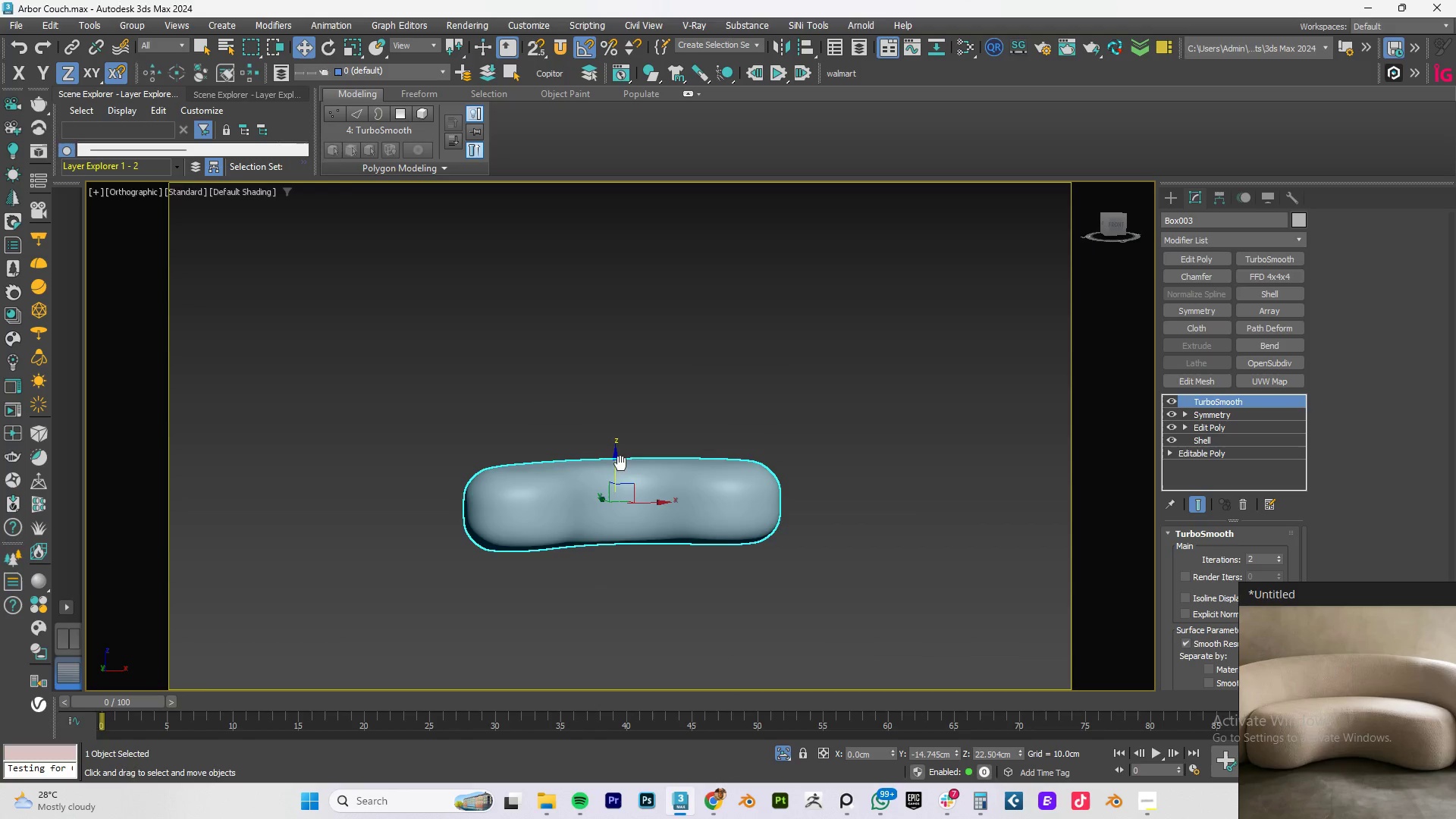 
key(Alt+Tab)
 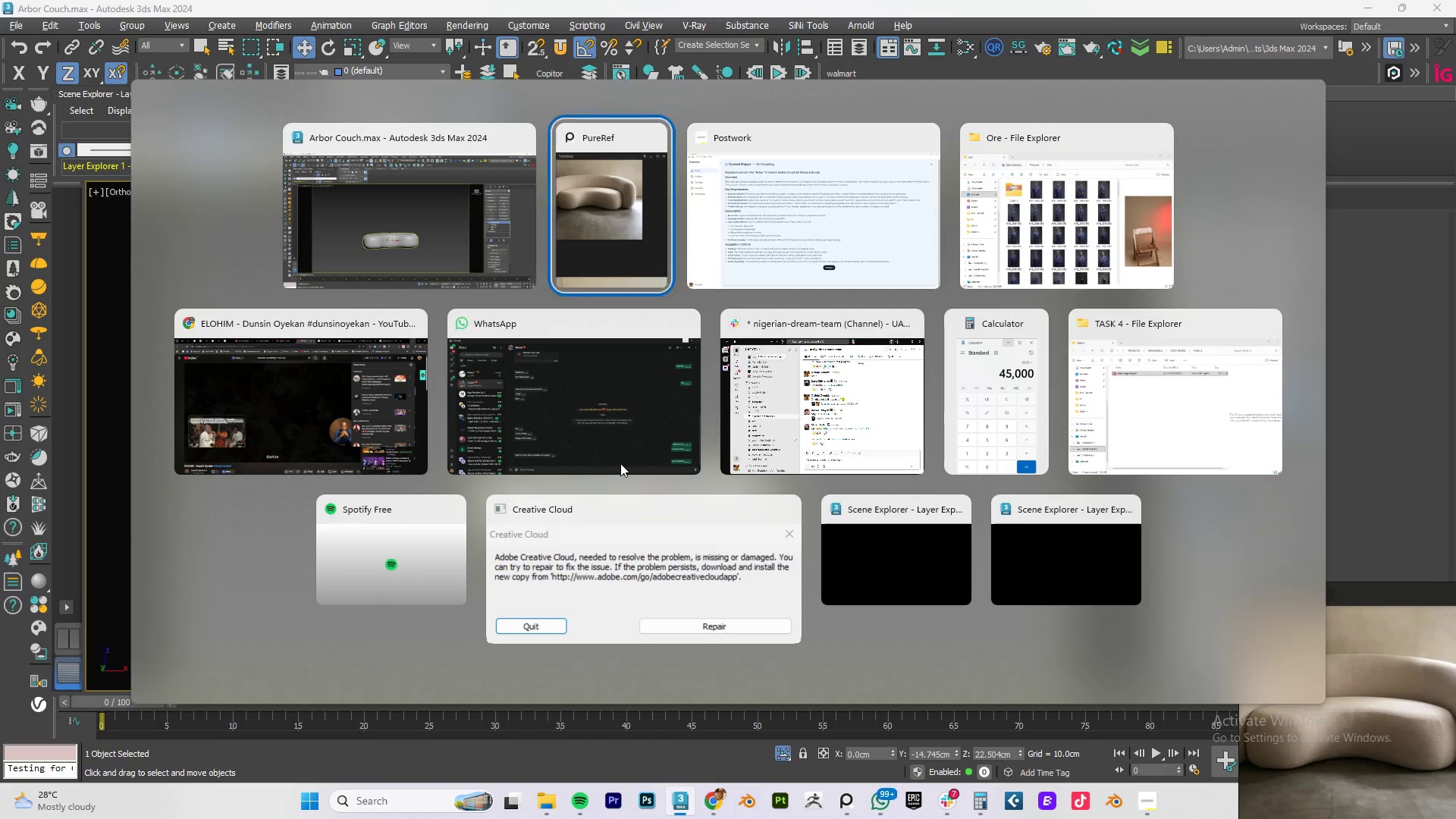 
key(Alt+Tab)